 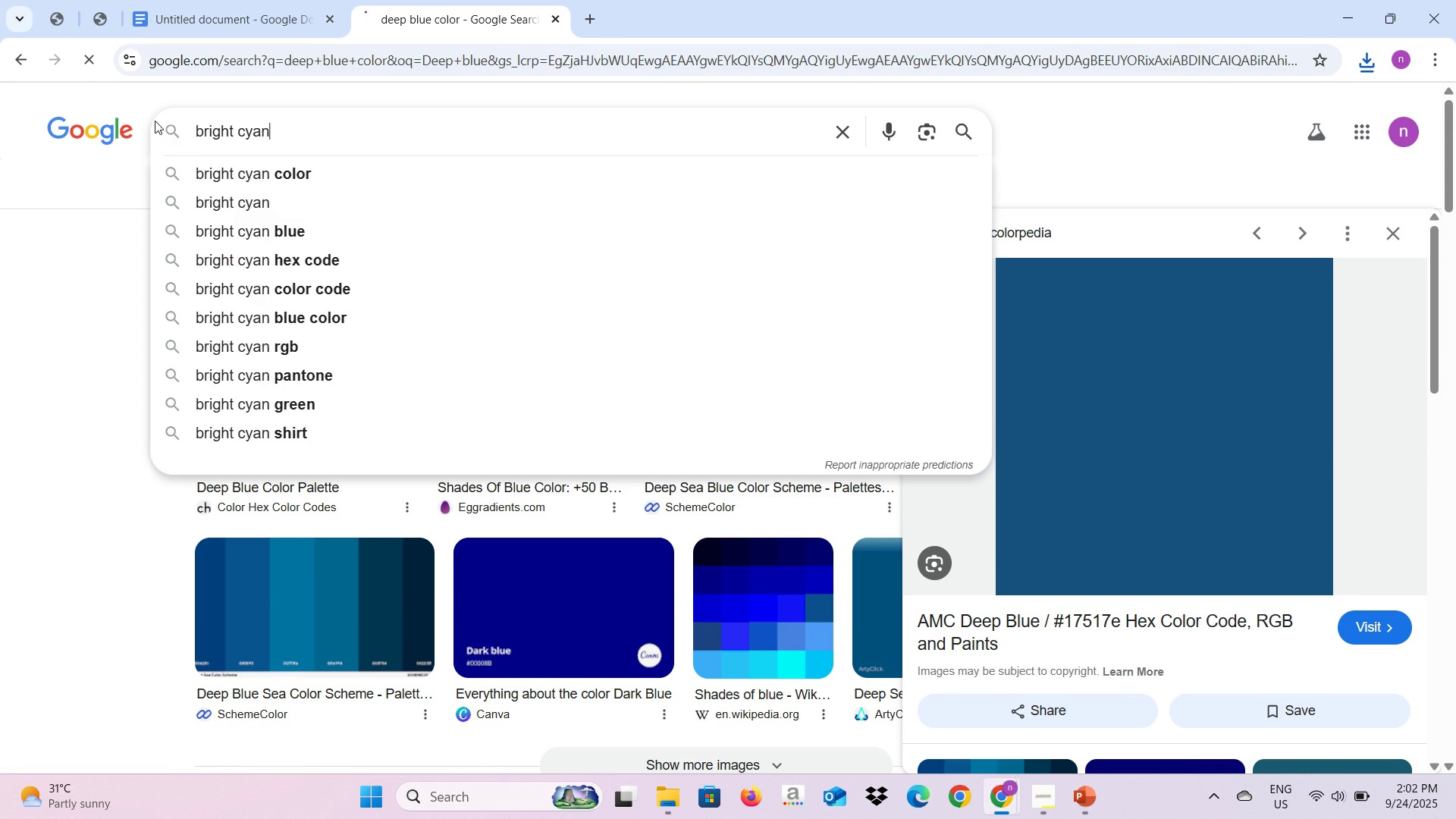 
key(Enter)
 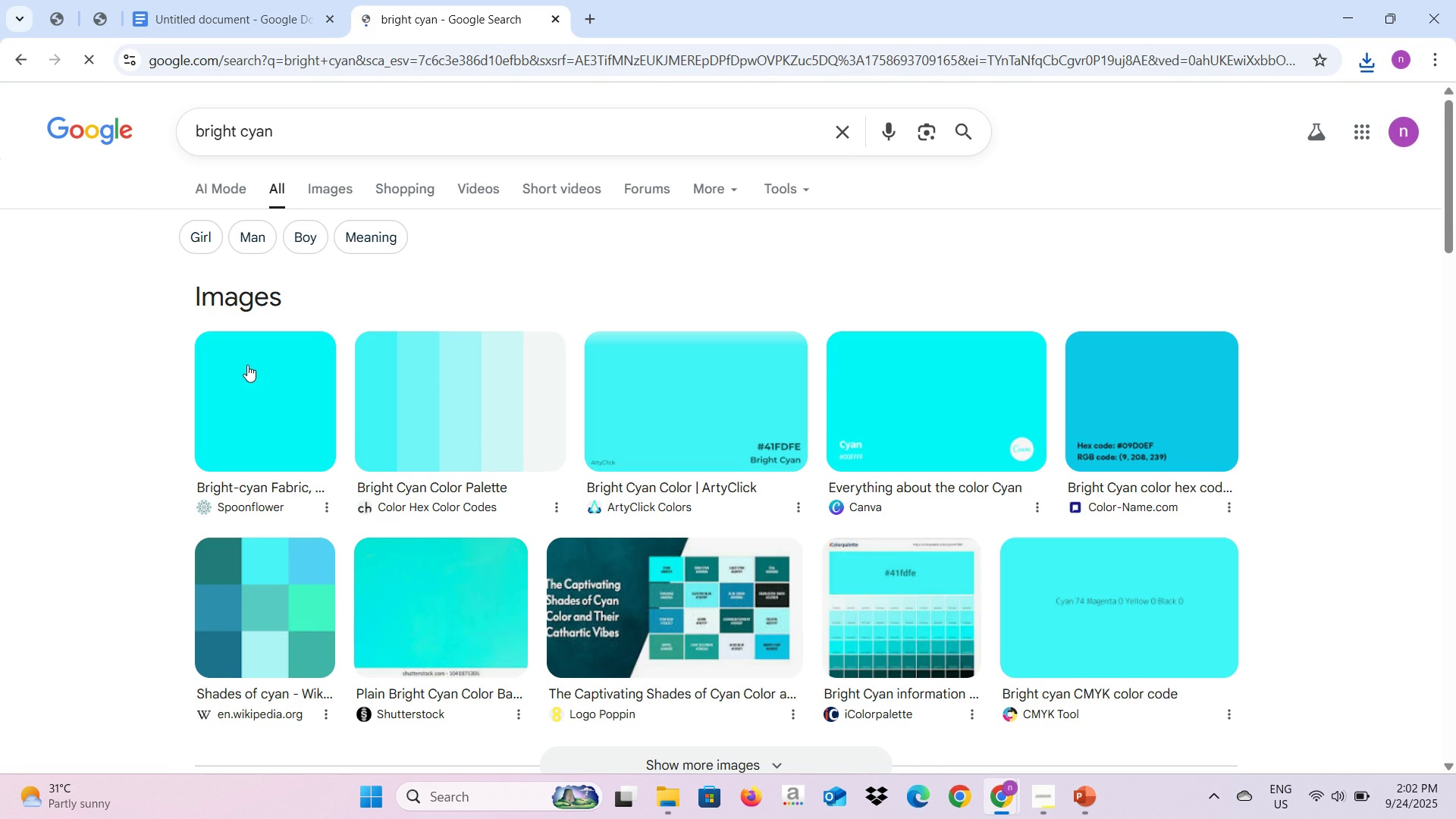 
left_click([275, 383])
 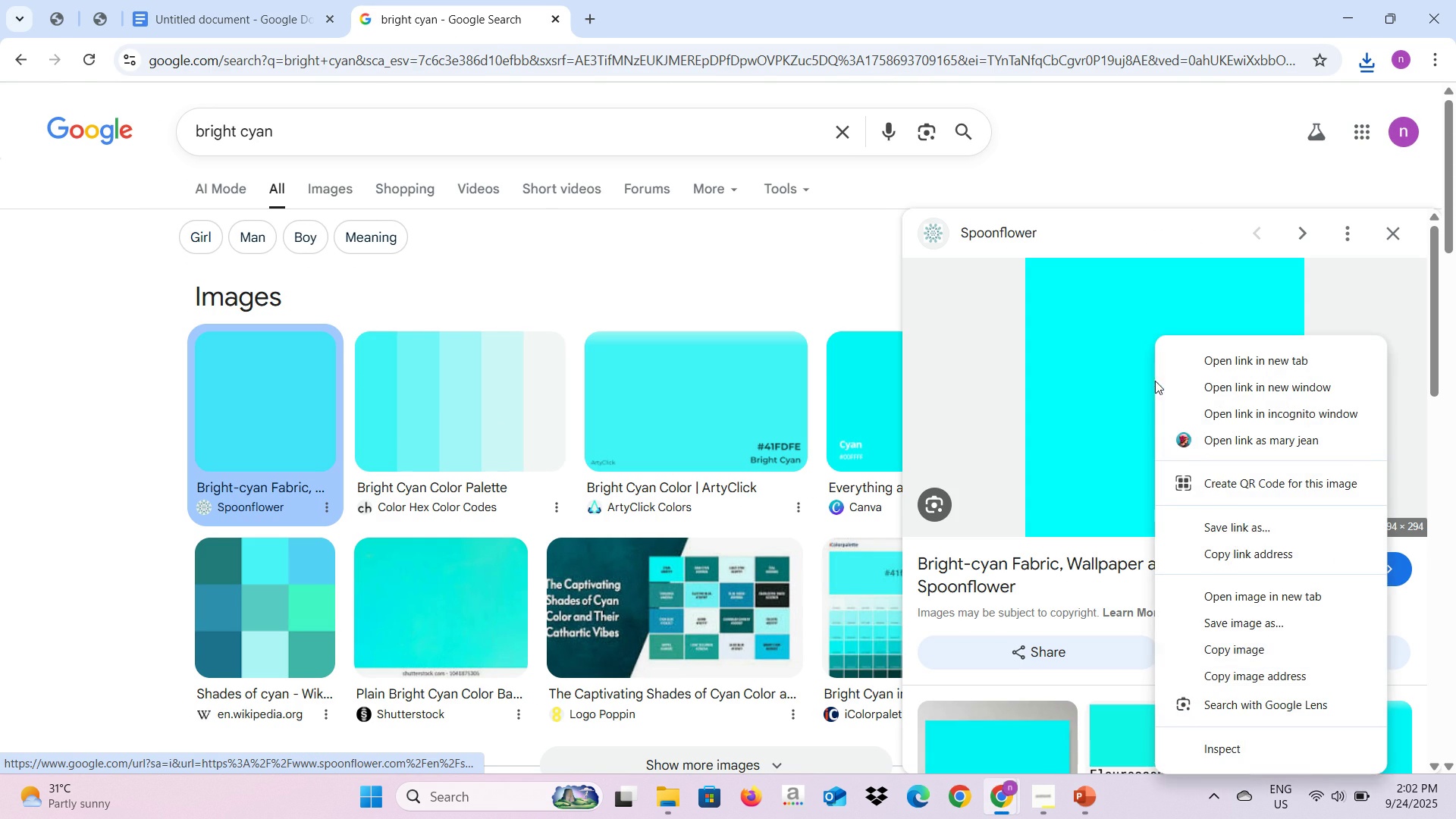 
left_click([1237, 623])
 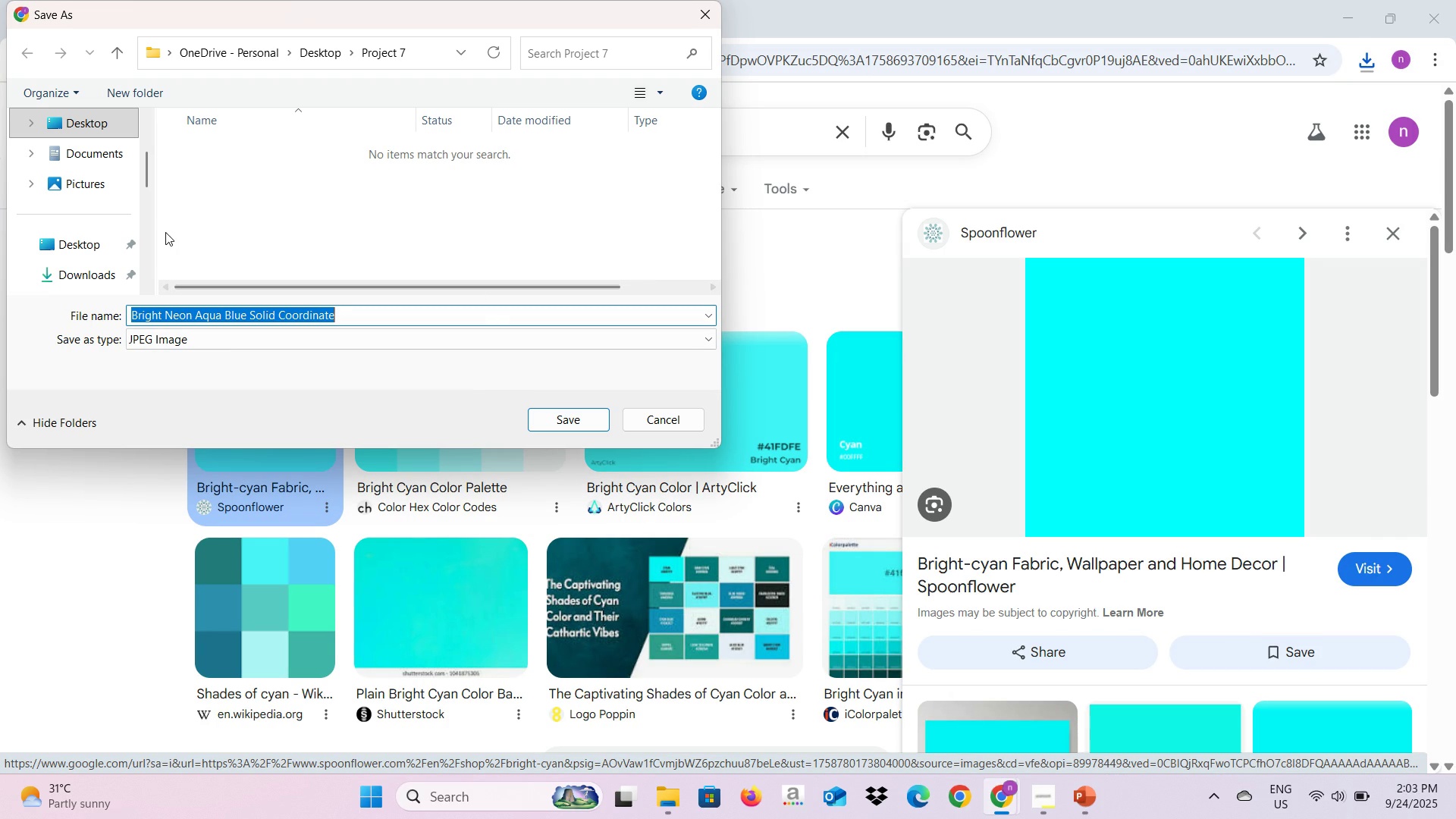 
wait(5.41)
 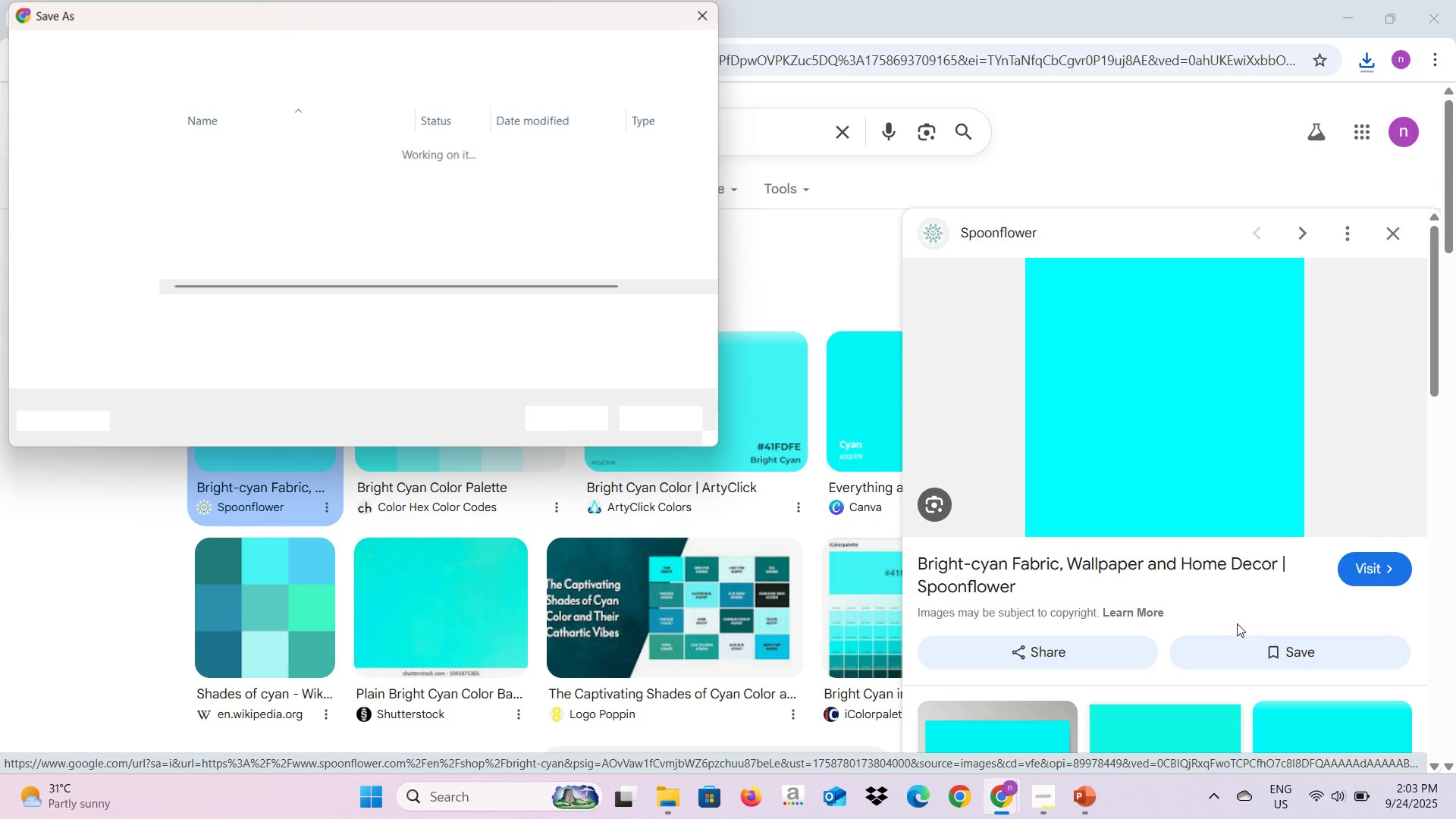 
left_click([51, 234])
 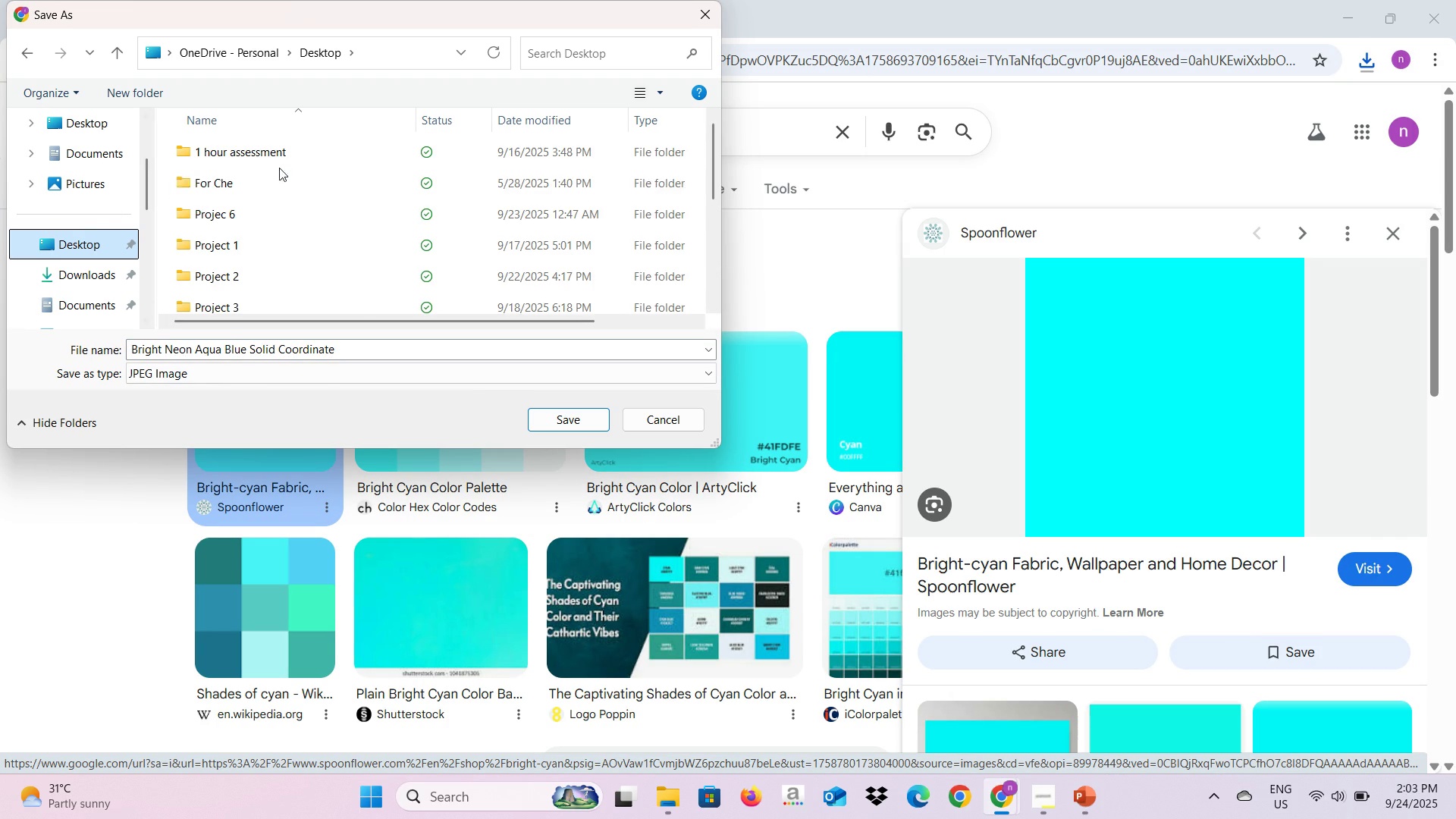 
scroll: coordinate [271, 199], scroll_direction: down, amount: 2.0
 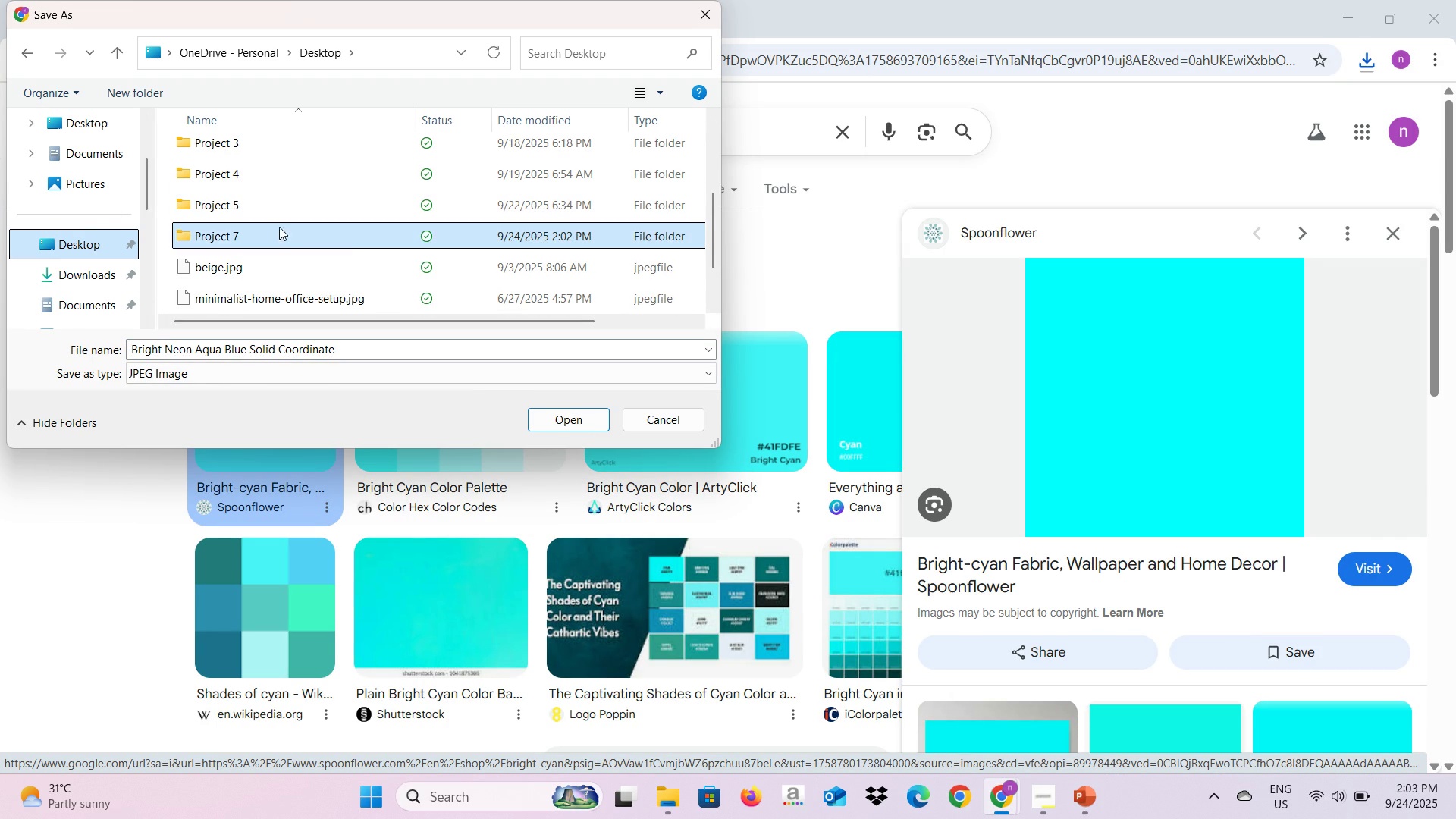 
left_click([279, 227])
 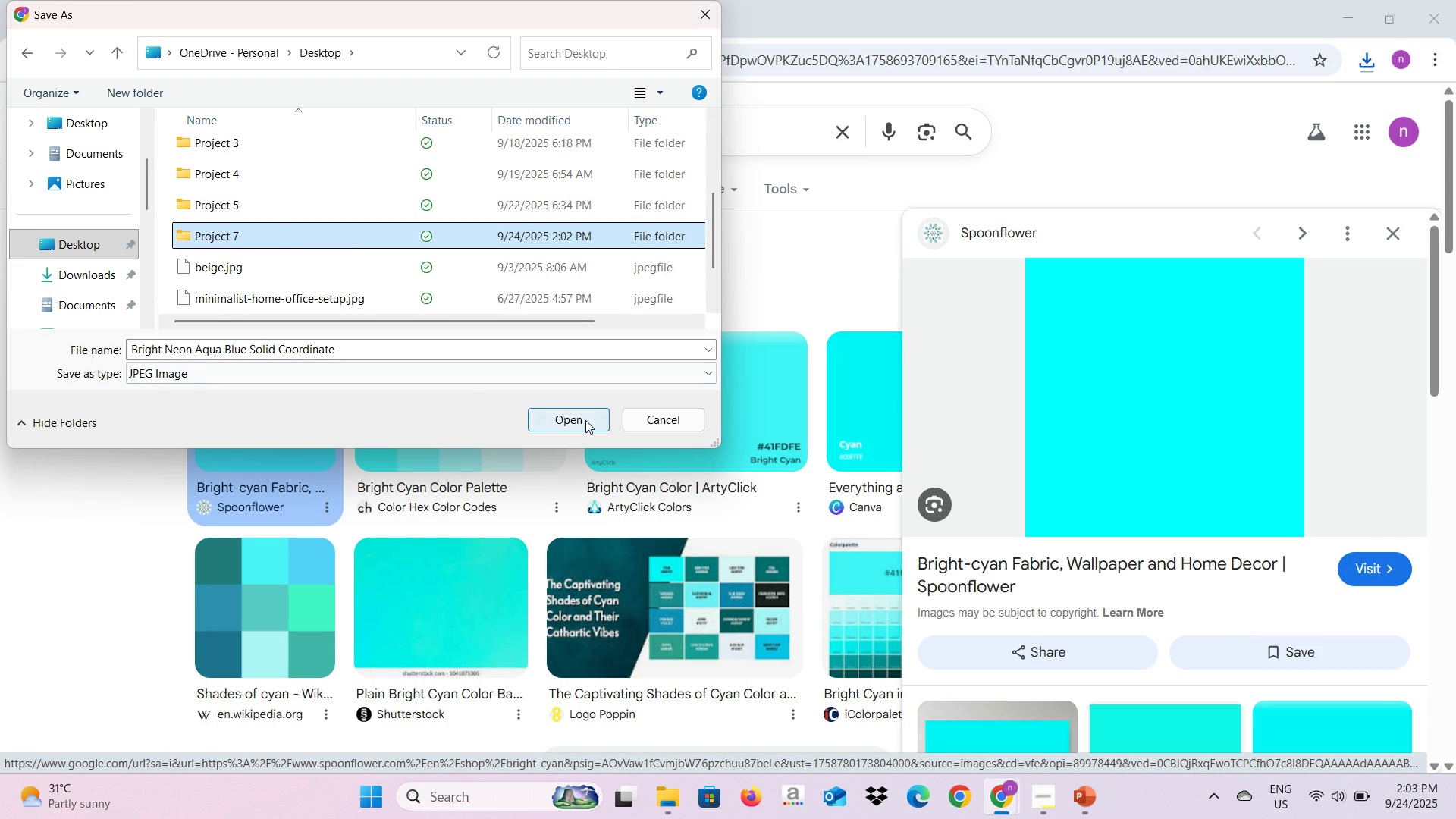 
left_click([585, 420])
 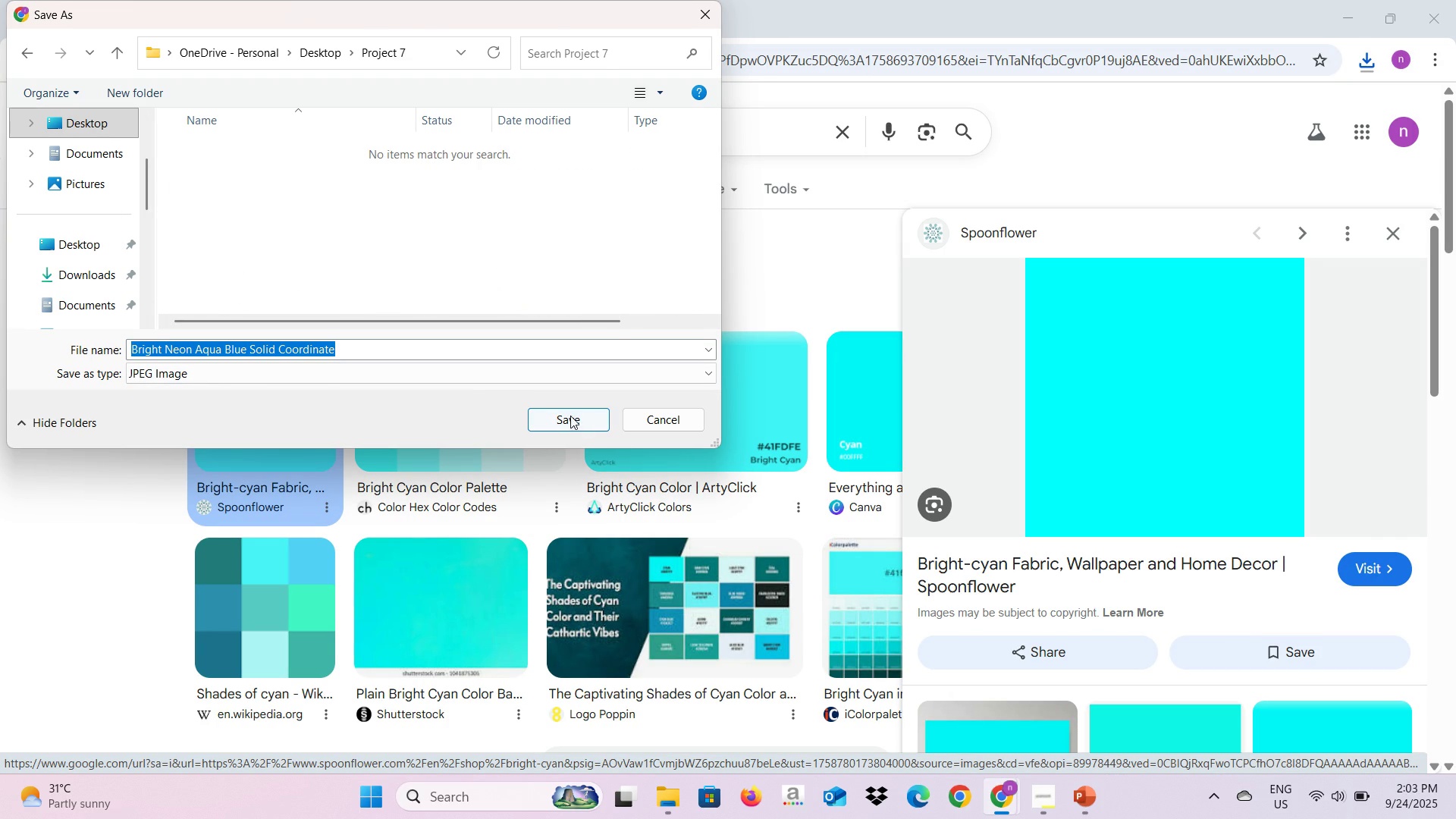 
left_click([570, 416])
 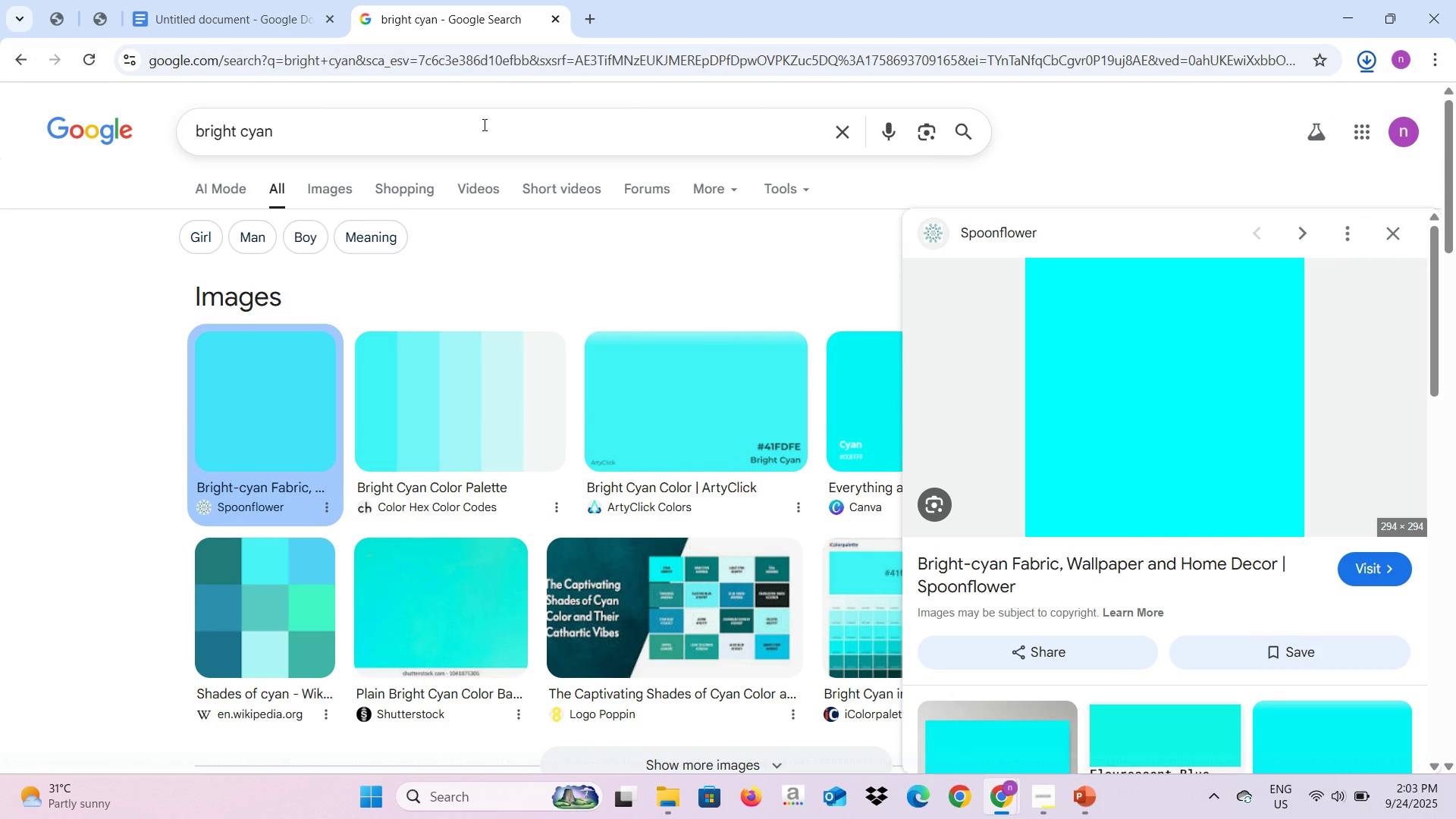 
left_click([183, 0])
 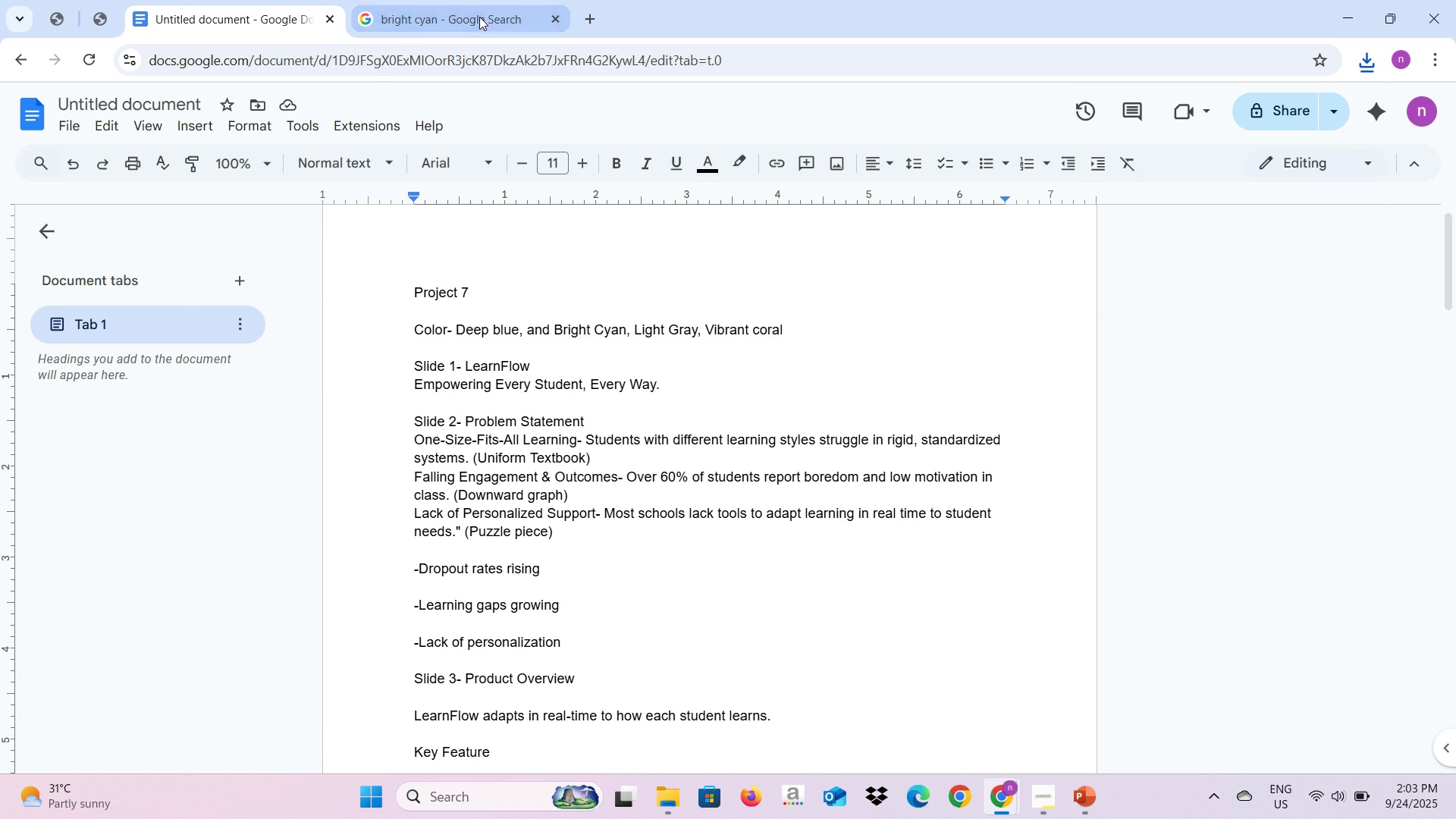 
left_click([428, 23])